 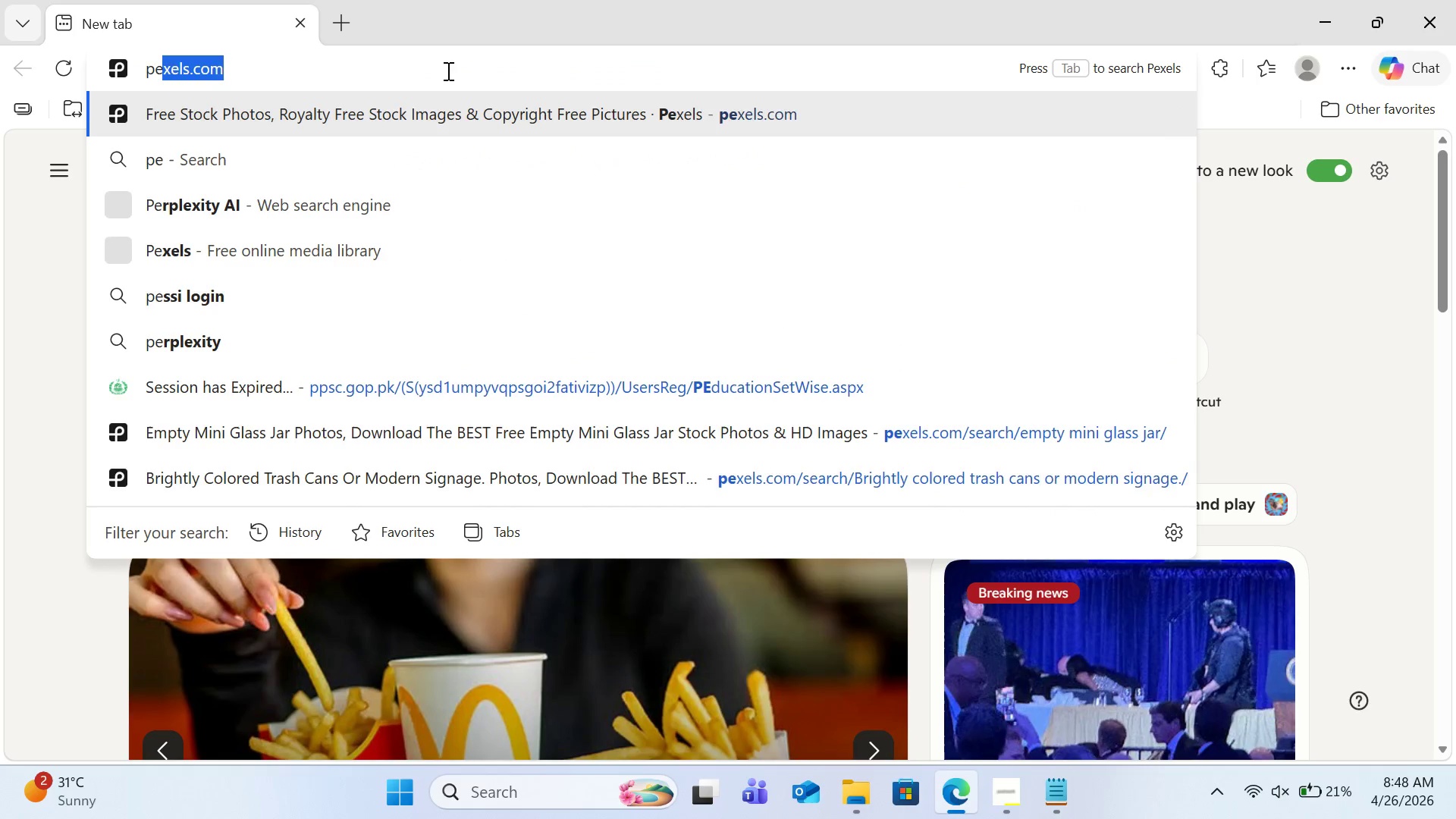 
key(Enter)
 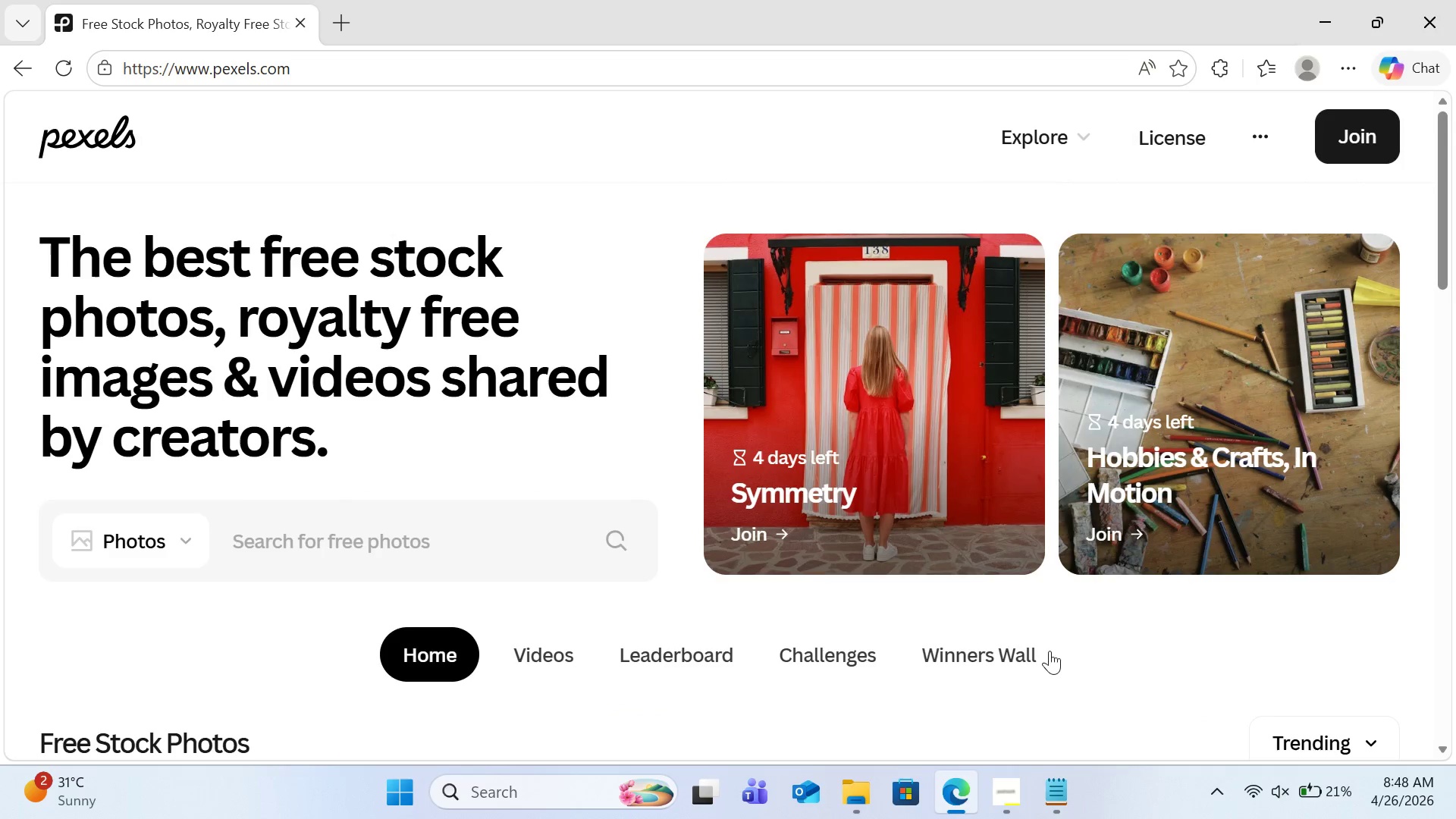 
left_click([1062, 802])
 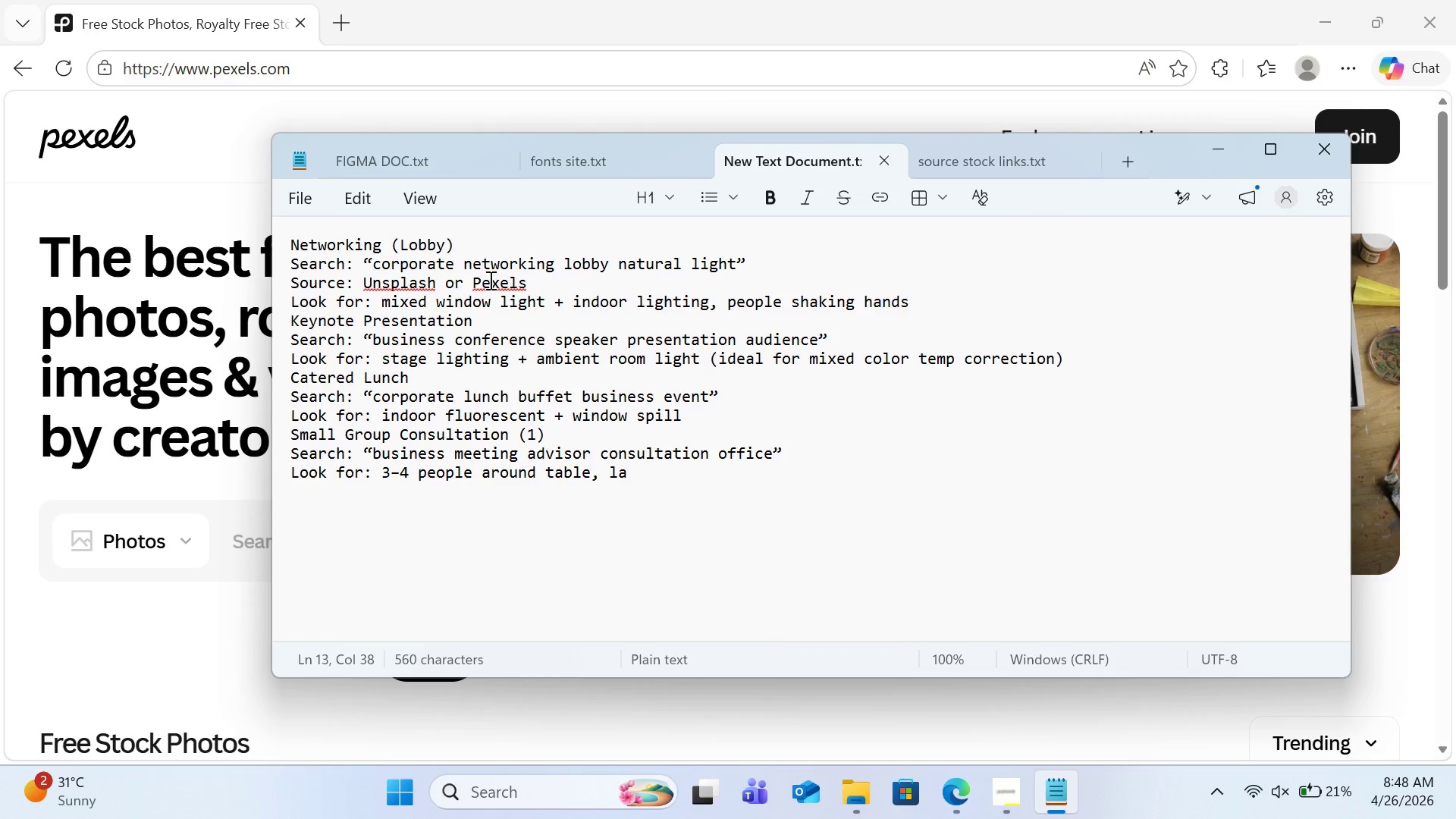 
left_click([1216, 158])
 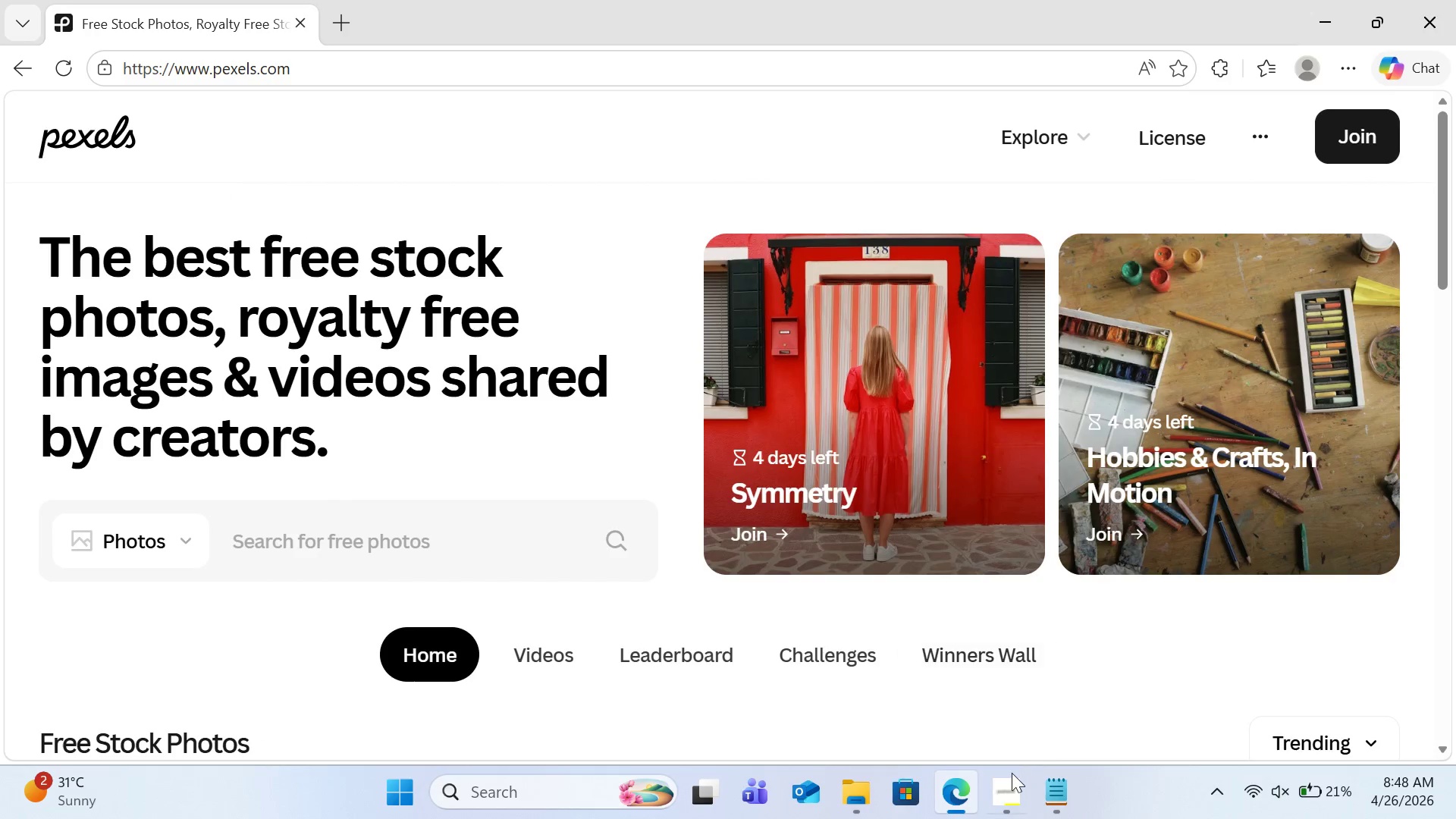 
left_click([1013, 776])